 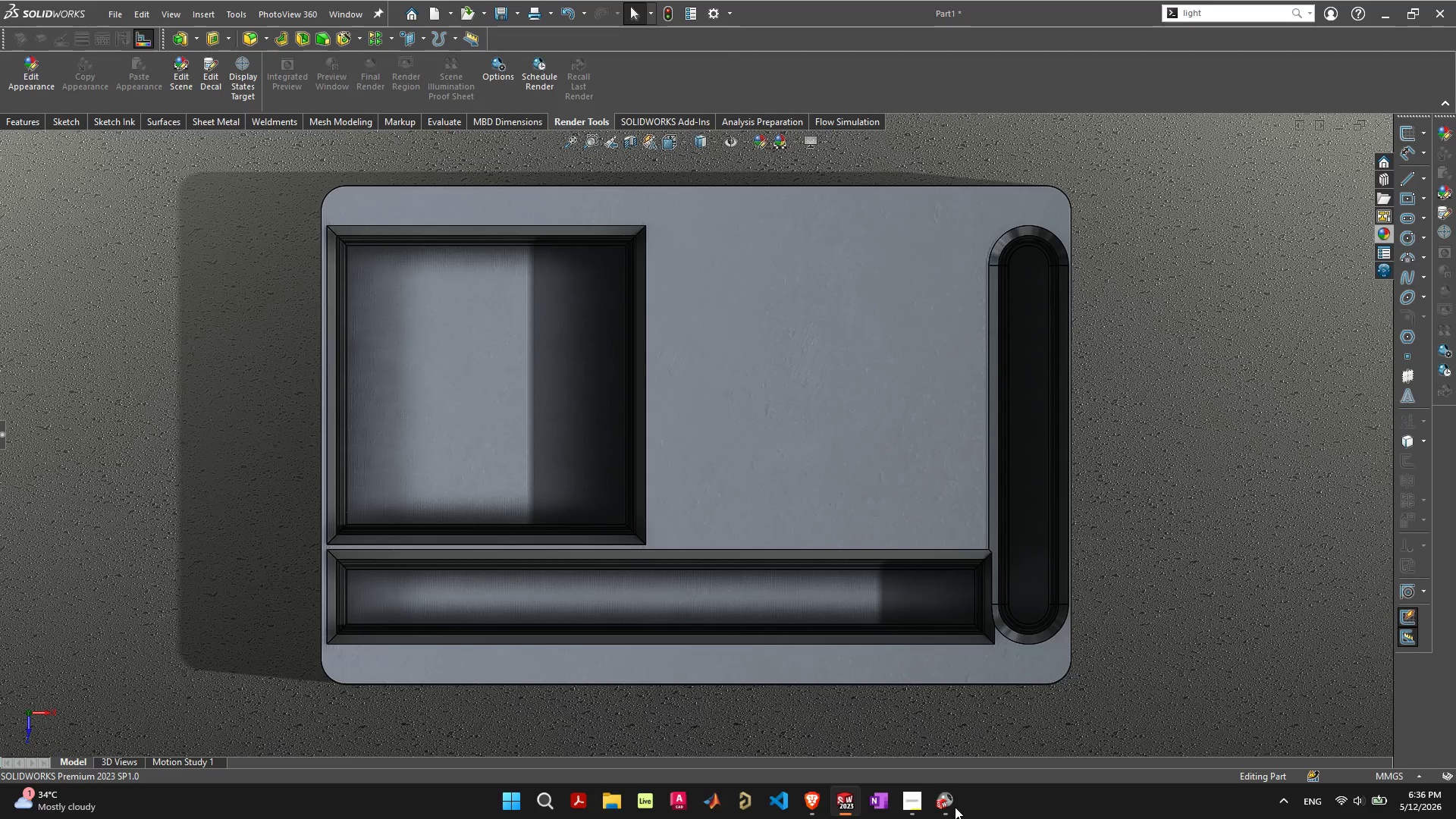 
left_click([3, 428])
 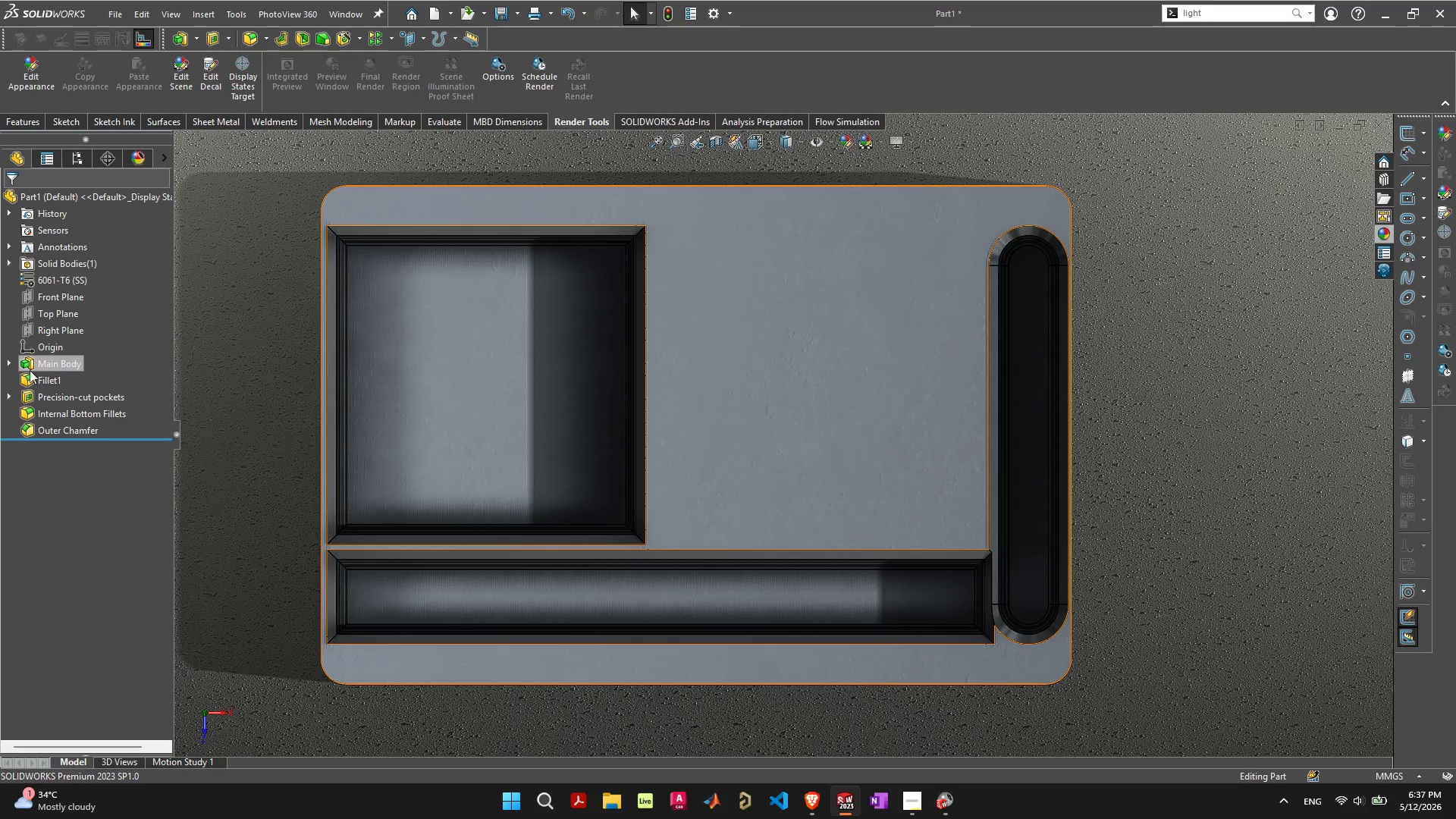 
left_click([8, 366])
 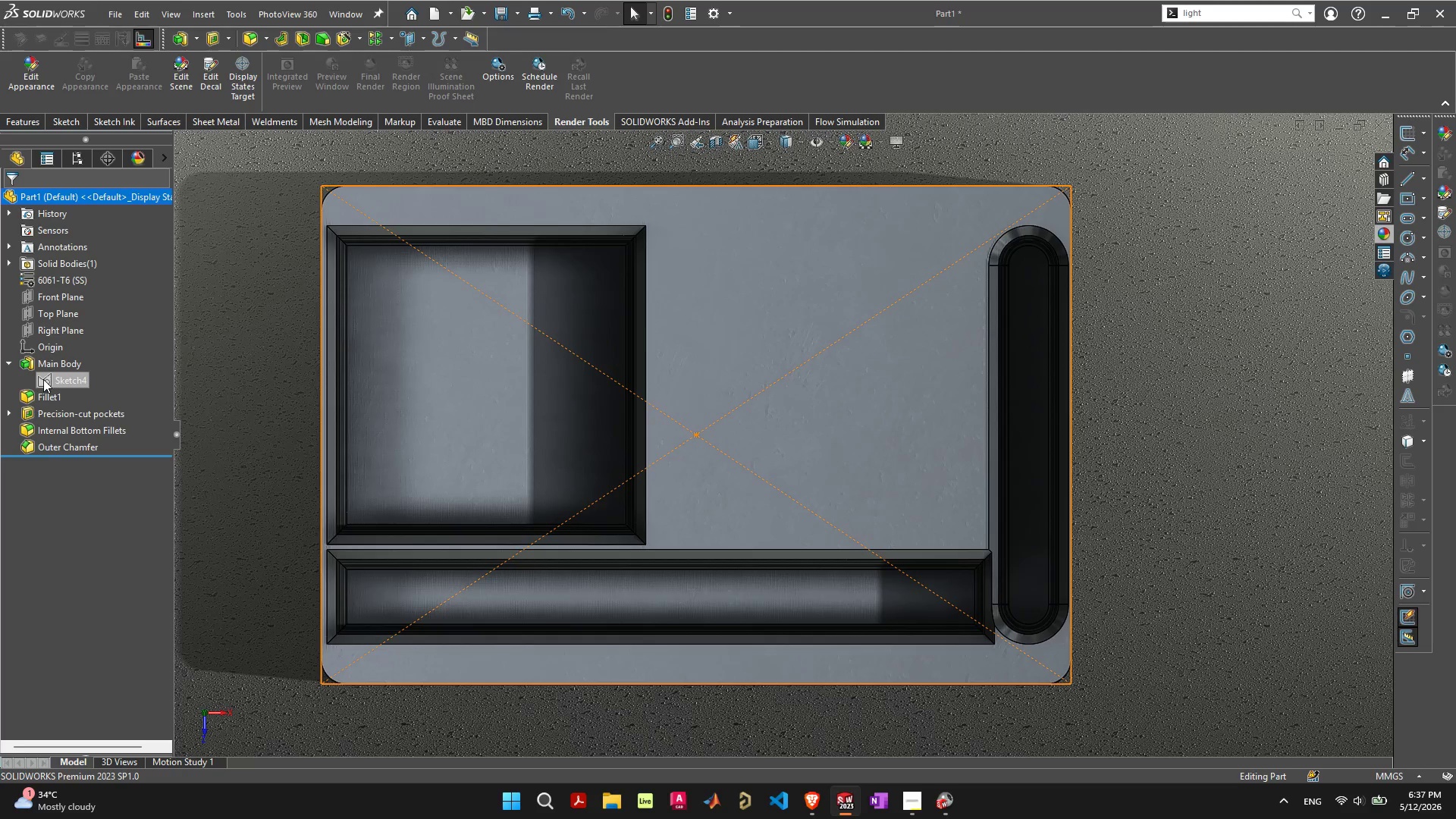 
left_click([43, 379])
 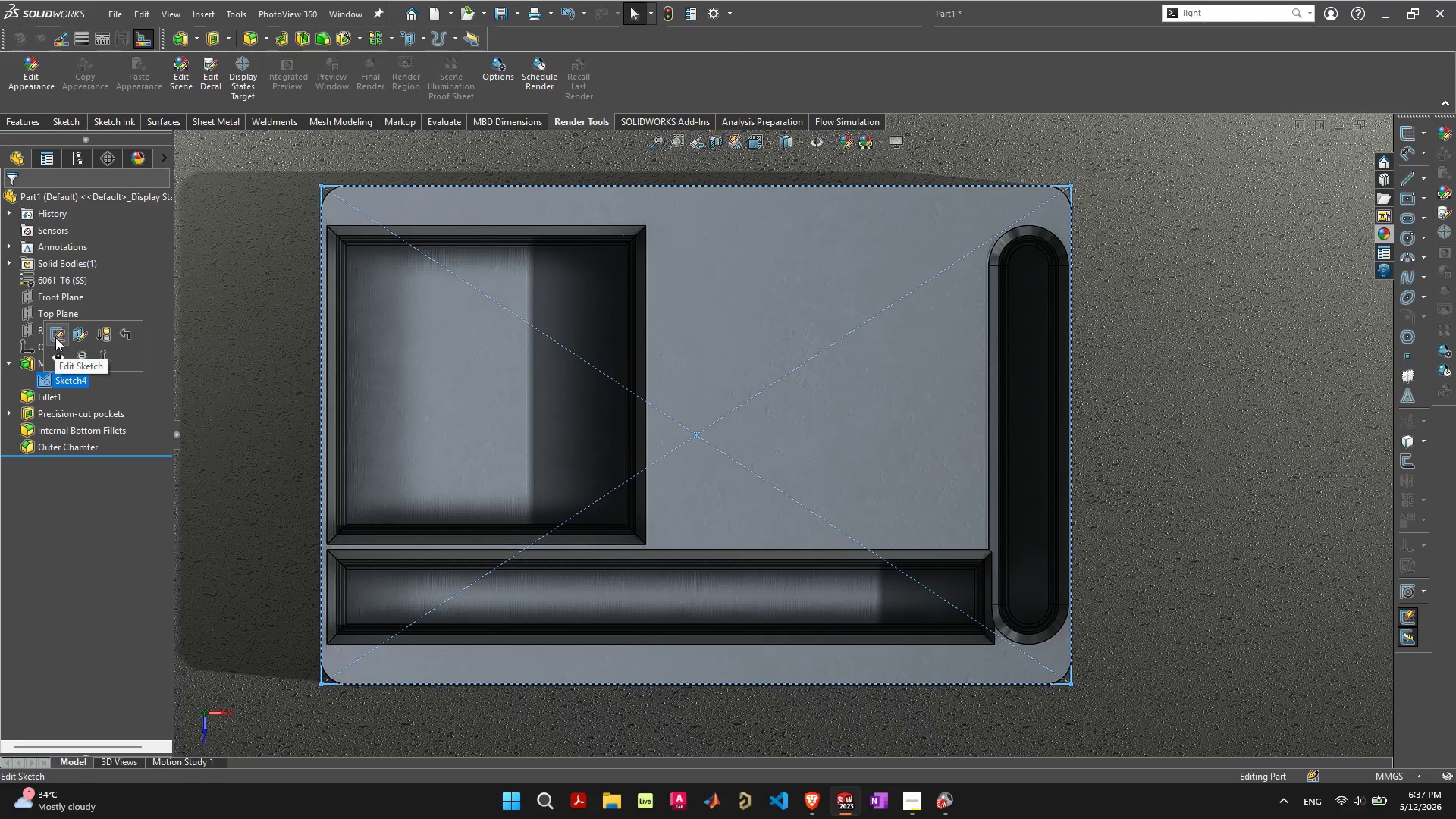 
left_click([55, 336])
 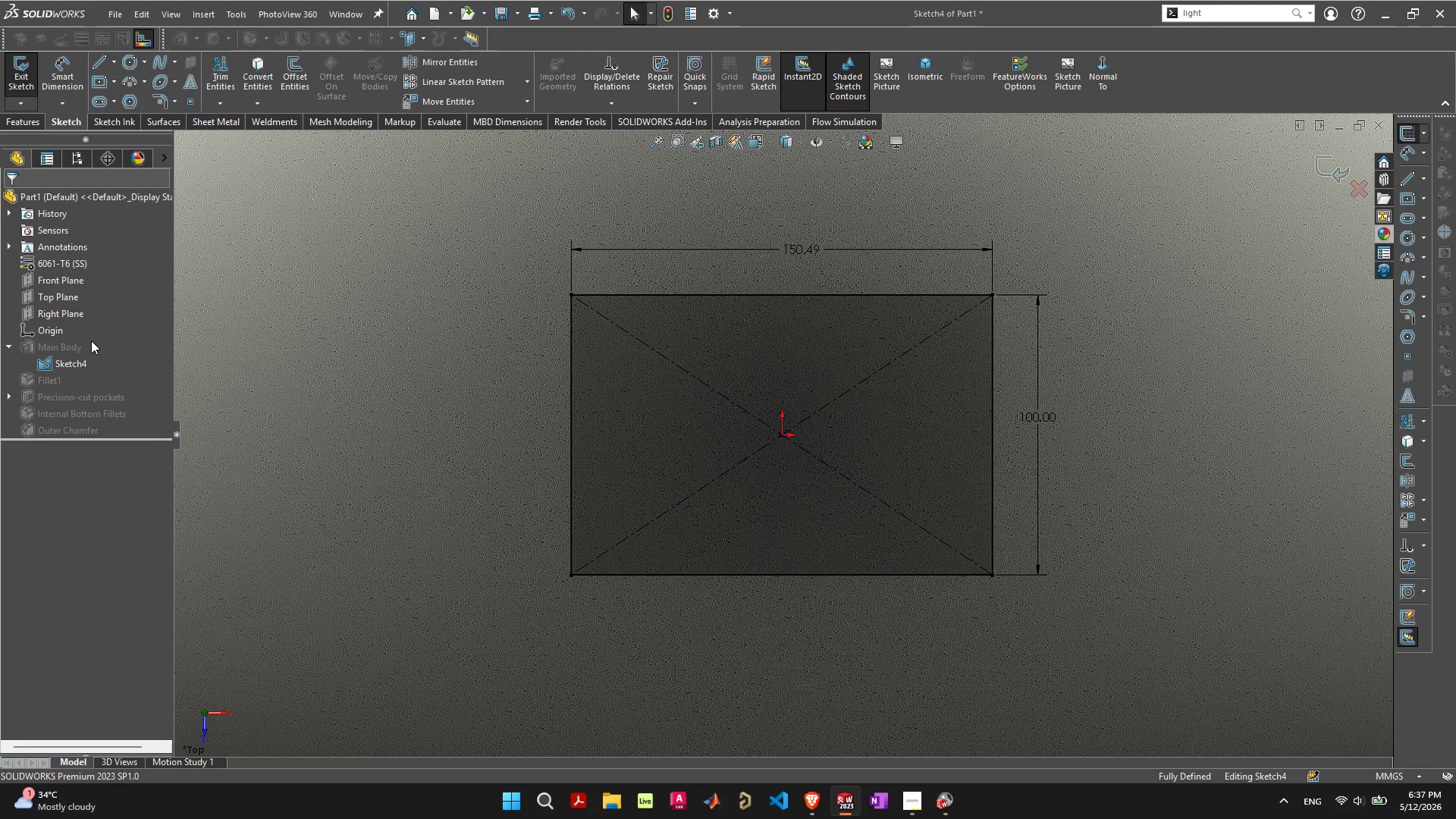 
mouse_move([802, 245])
 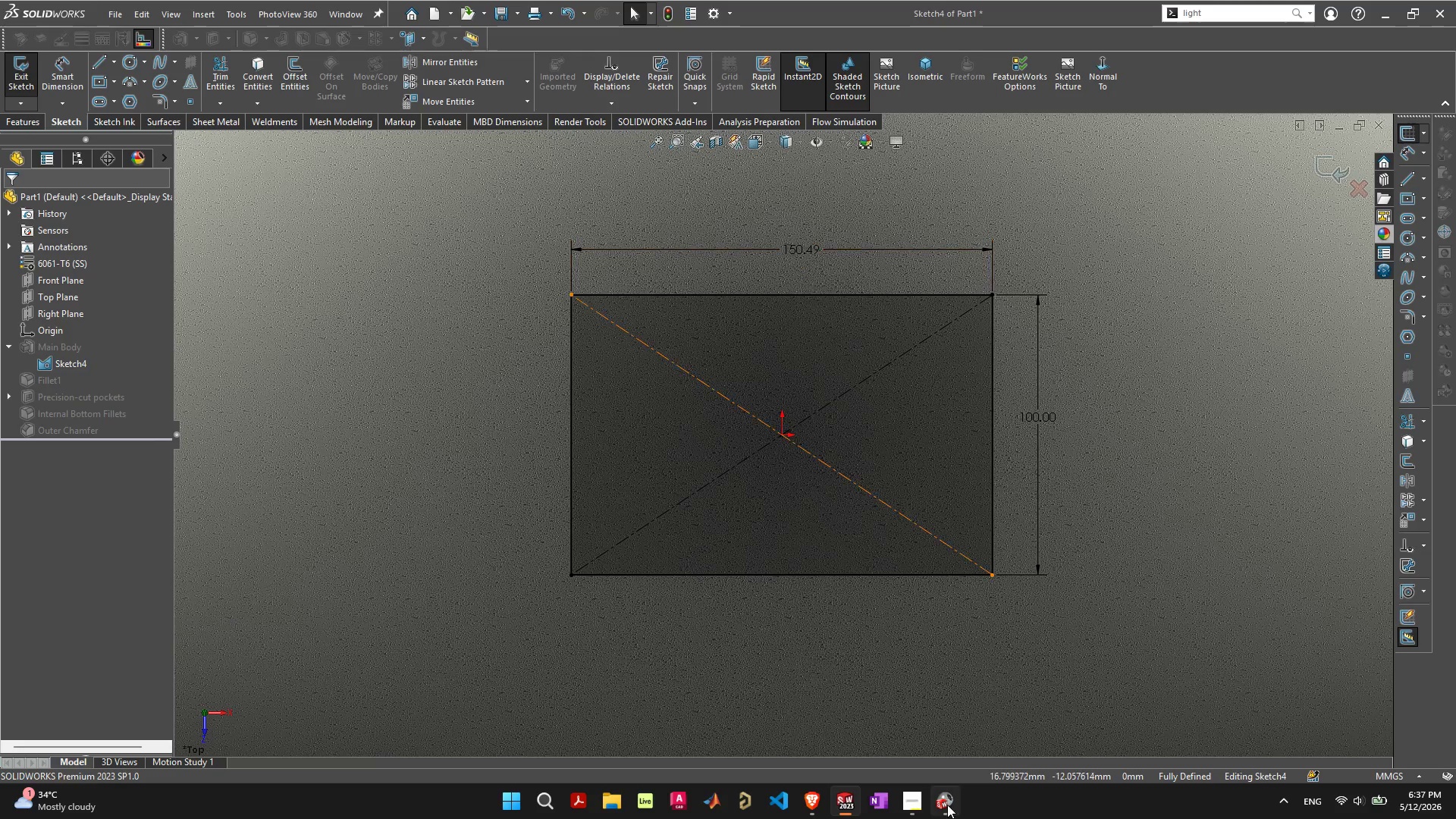 
left_click([949, 801])
 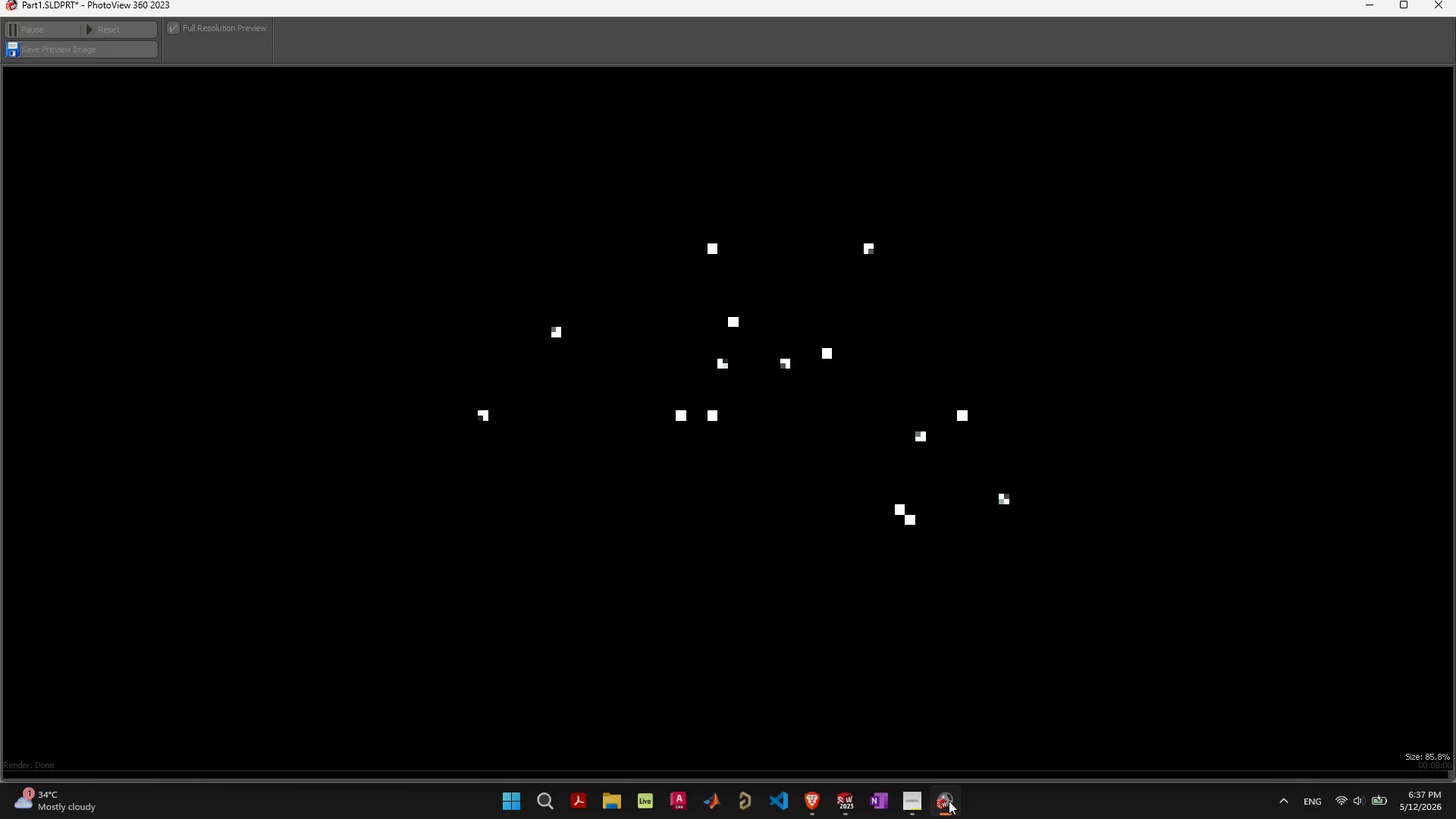 
left_click([949, 801])
 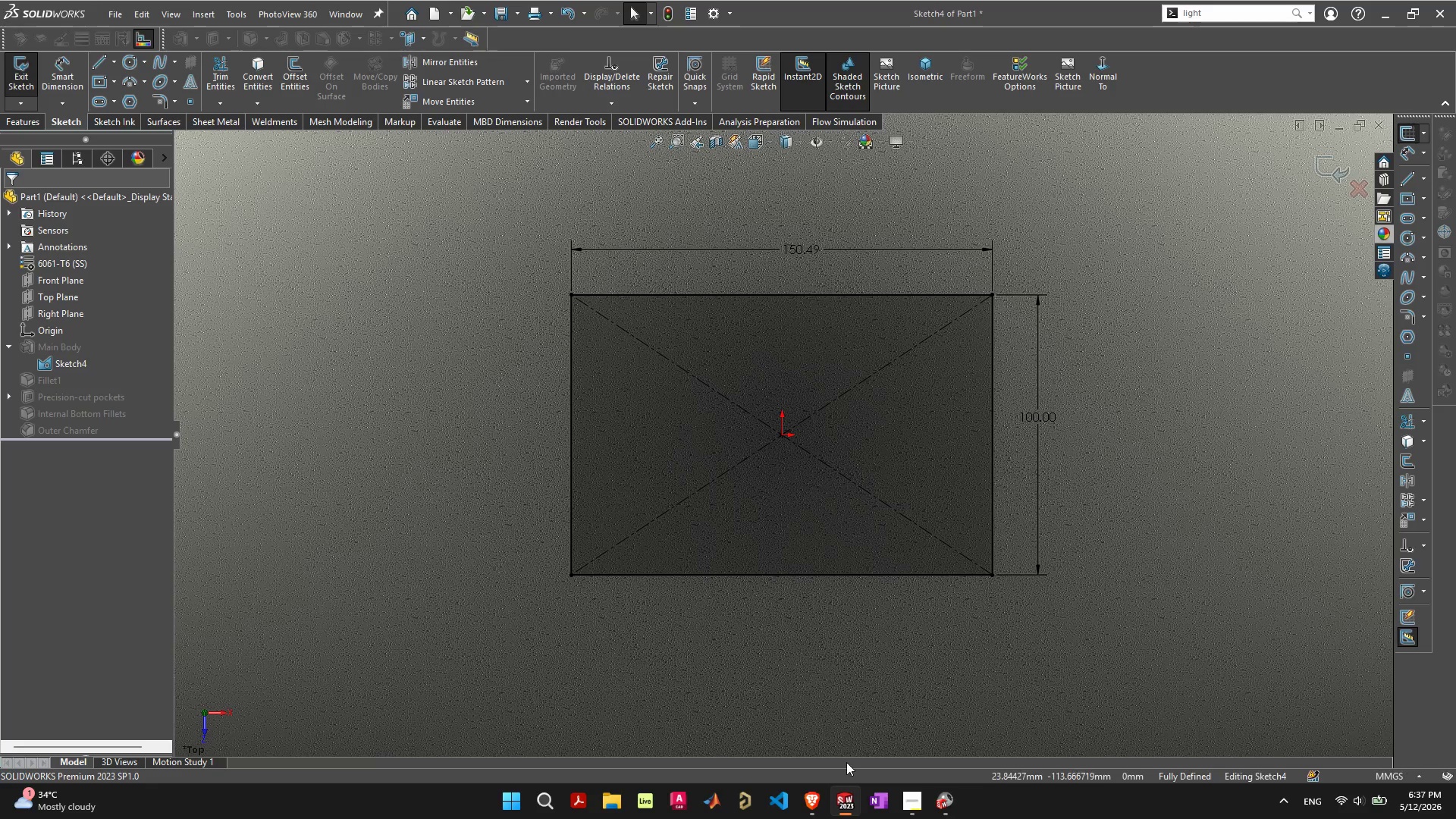 
left_click([915, 799])